 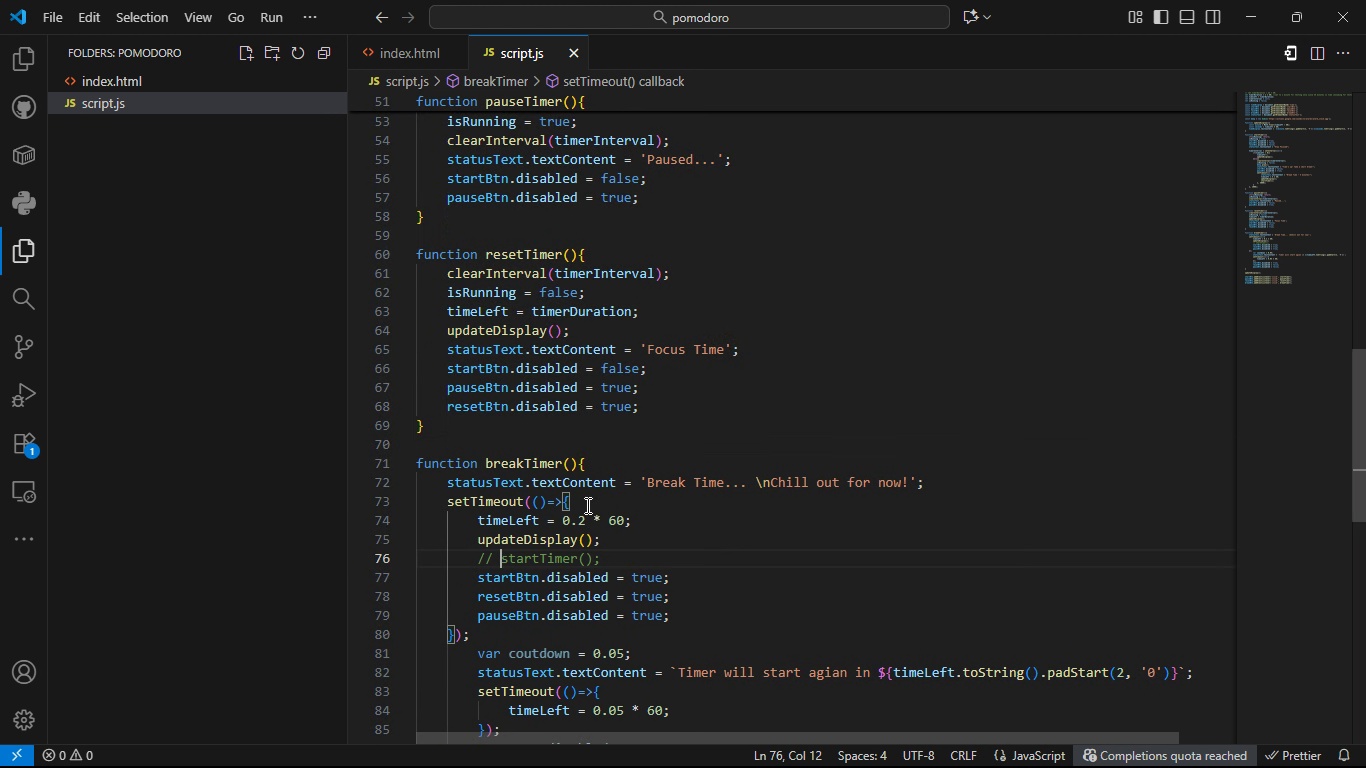 
left_click([675, 311])
 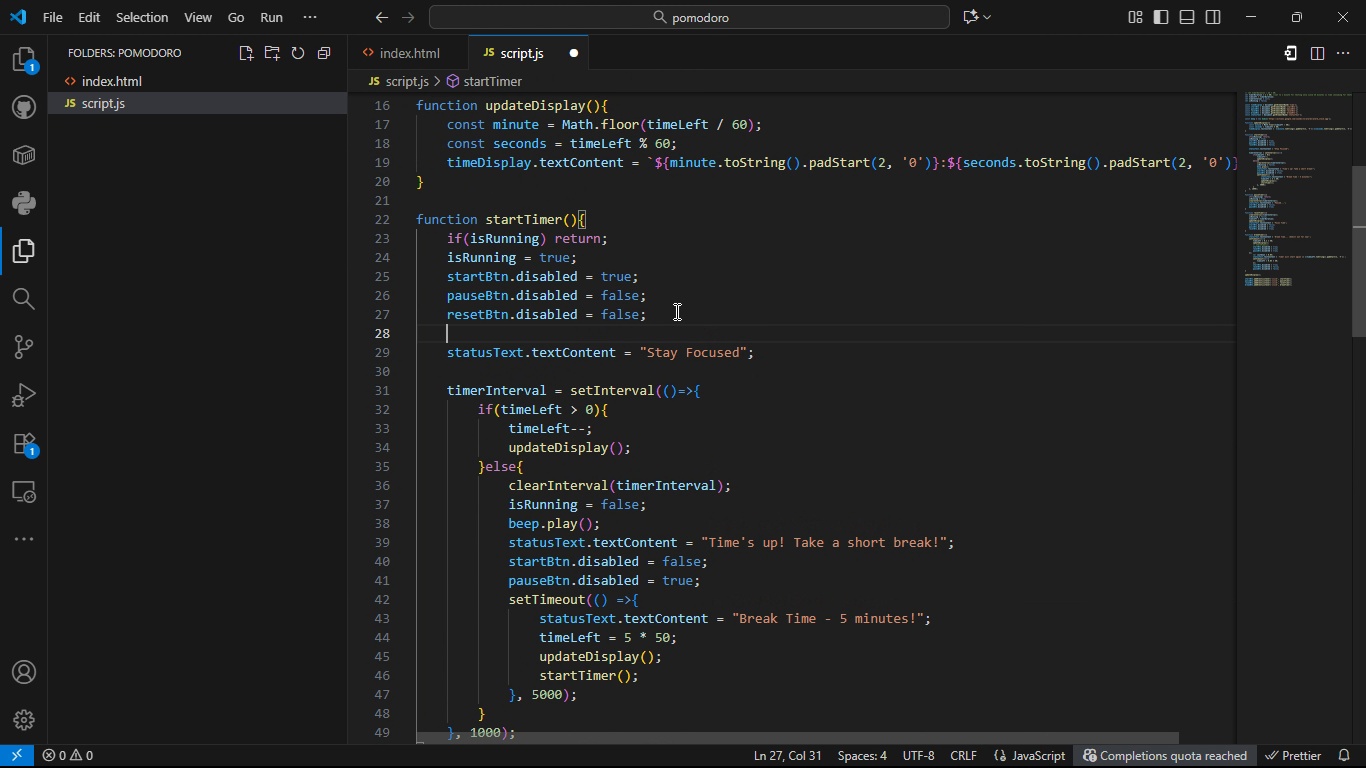 
key(Enter)
 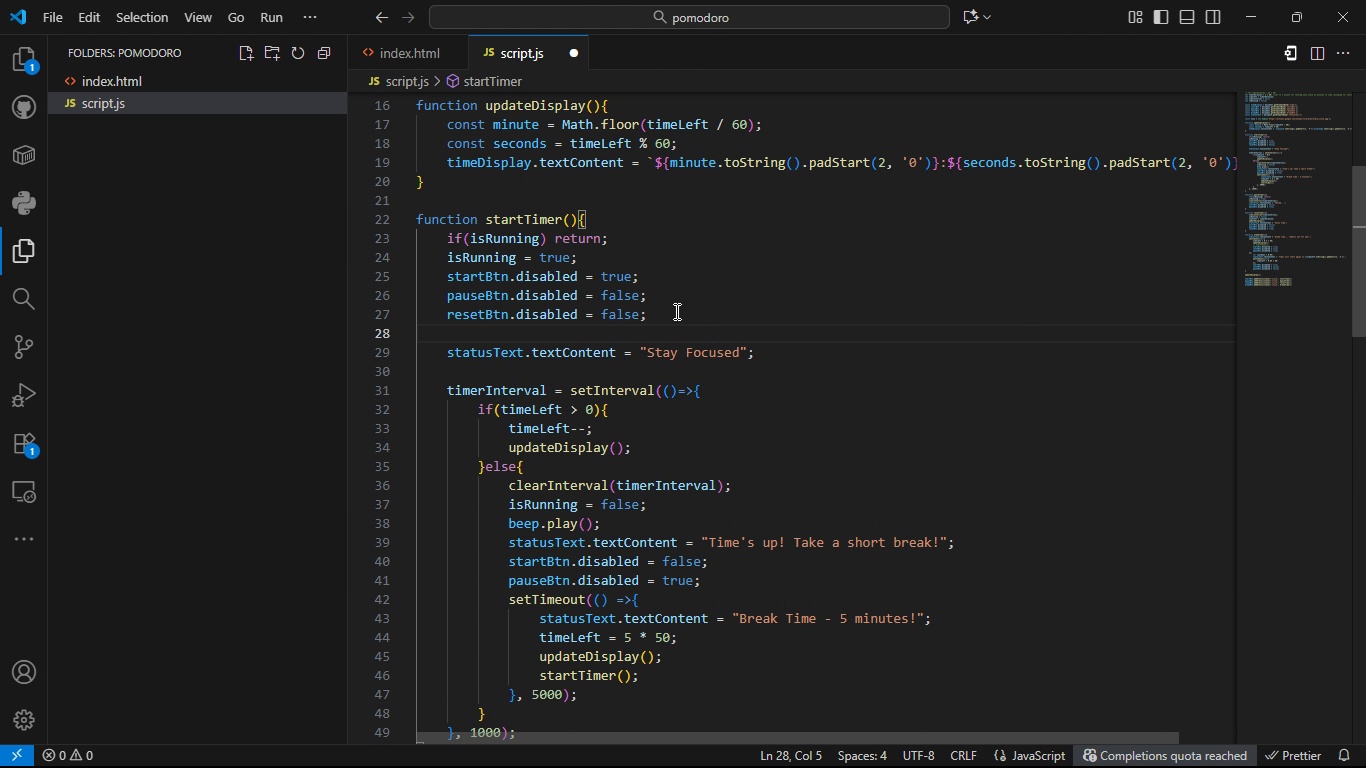 
type(brea)
key(Tab)
type(.dia)
key(Tab)
type( = )
 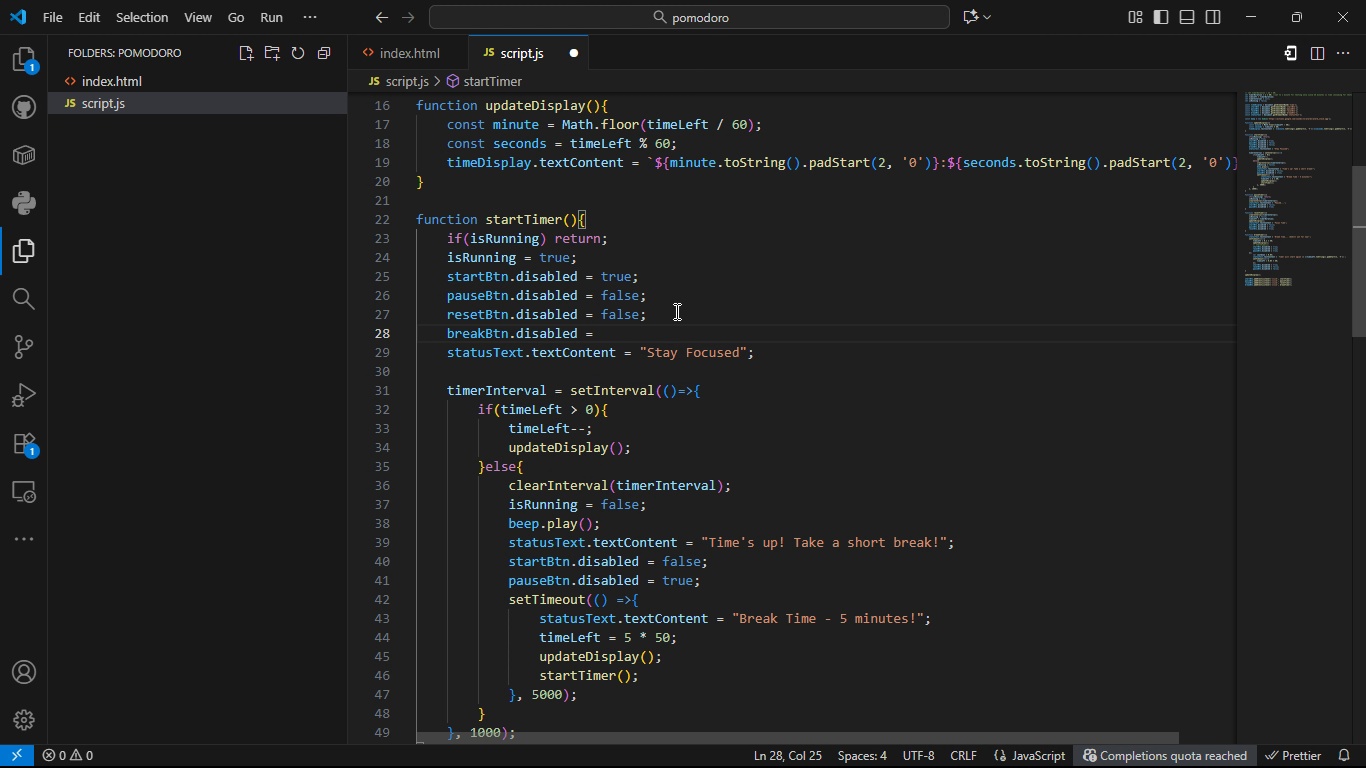 
key(T)
 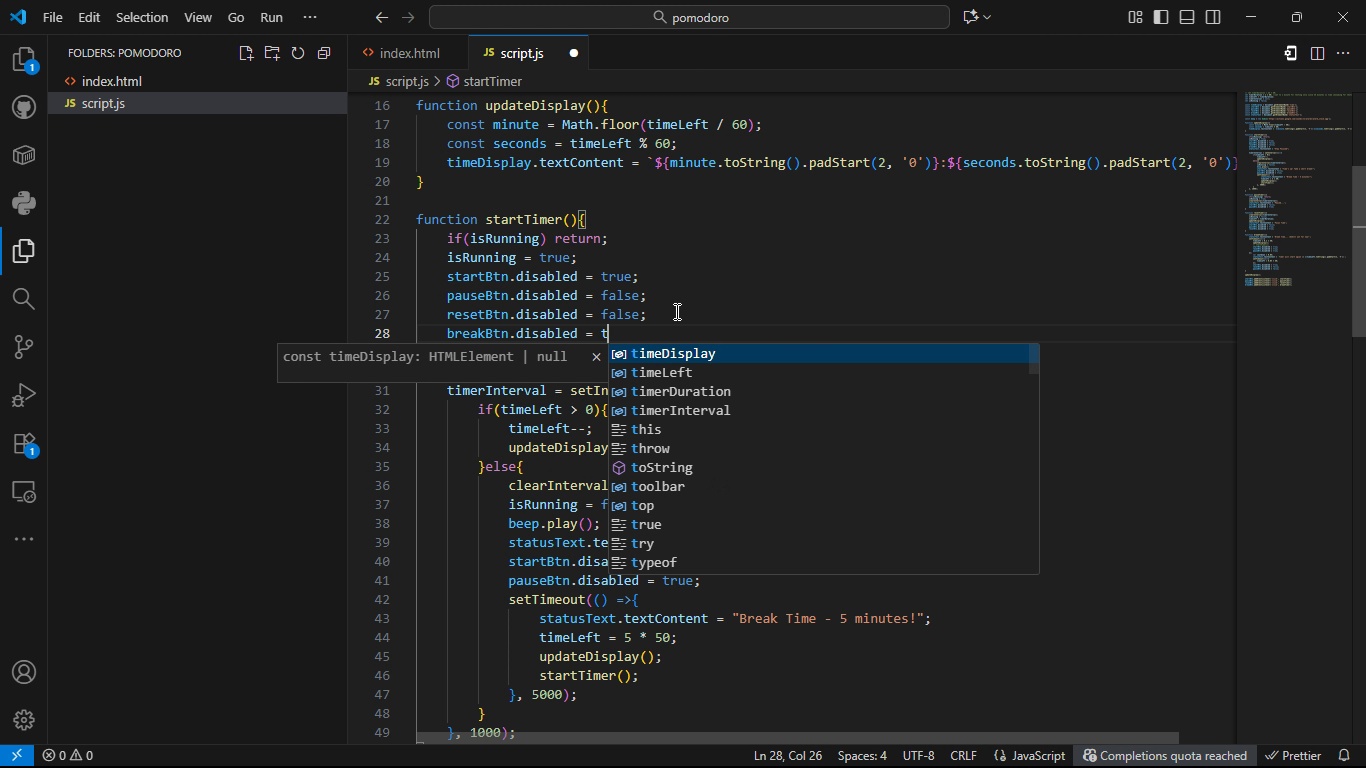 
key(Backspace)
 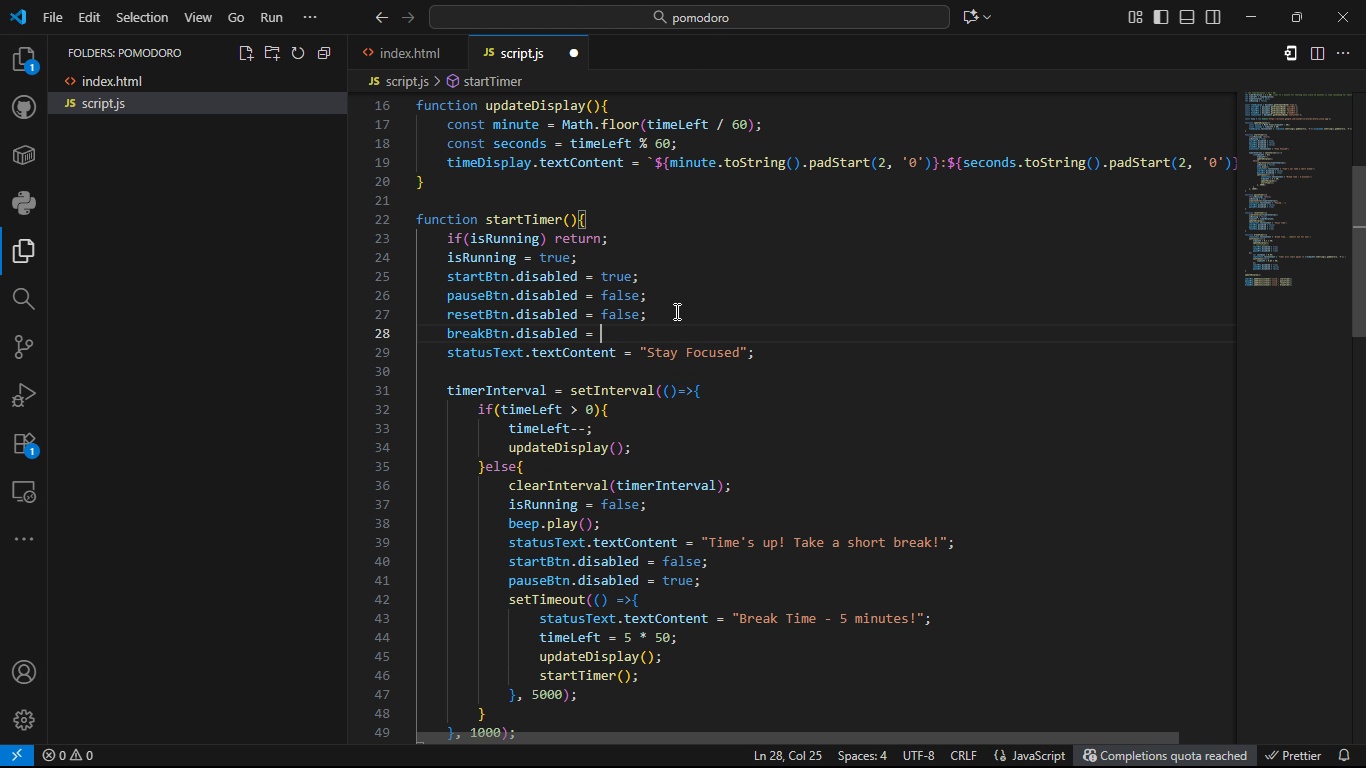 
type(false;)
 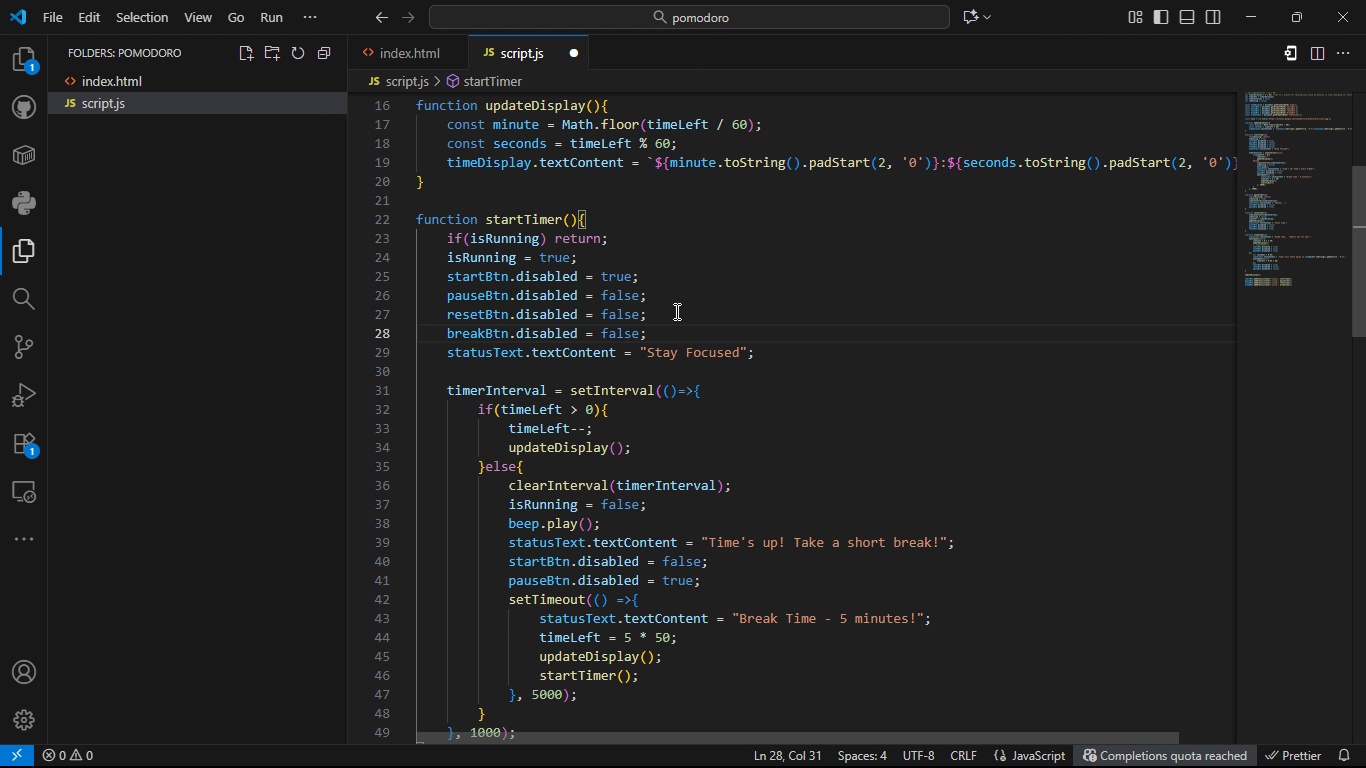 
key(Control+S)
 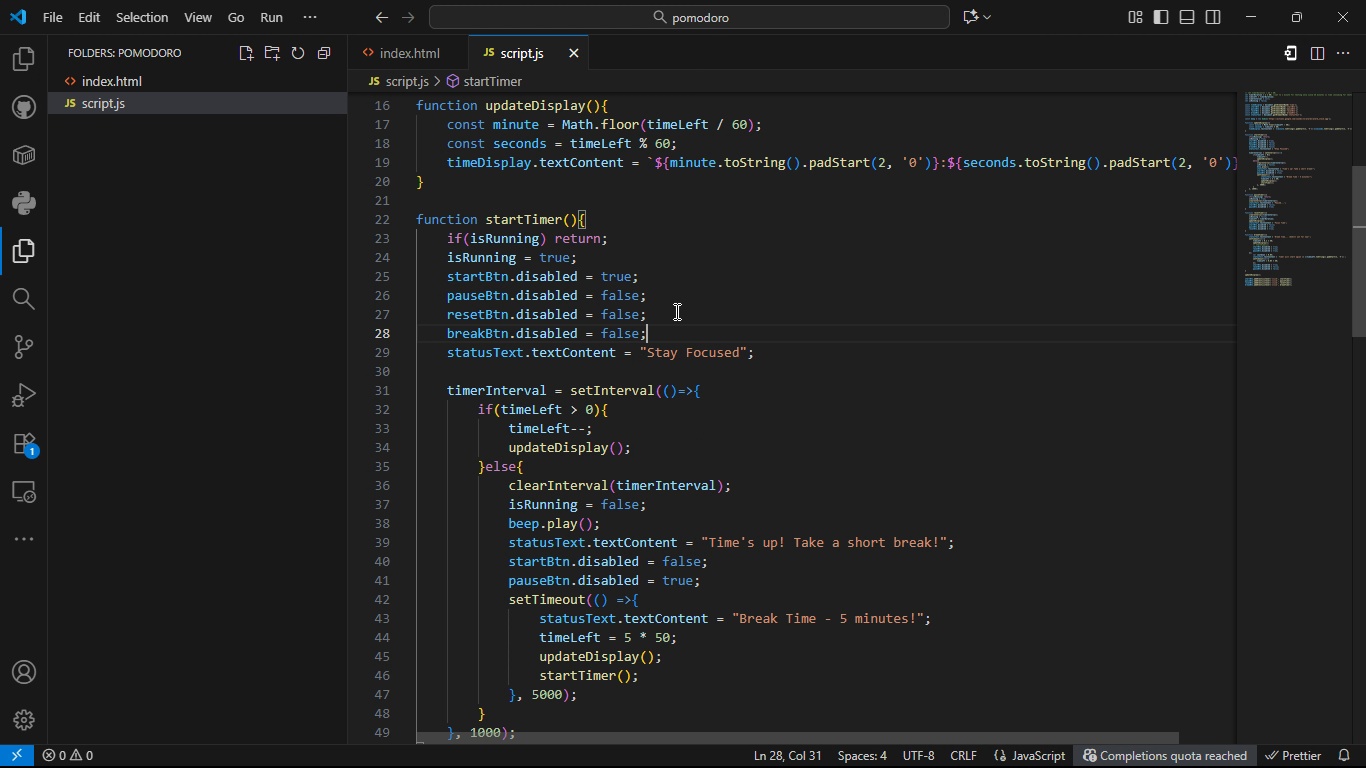 
key(Control+S)
 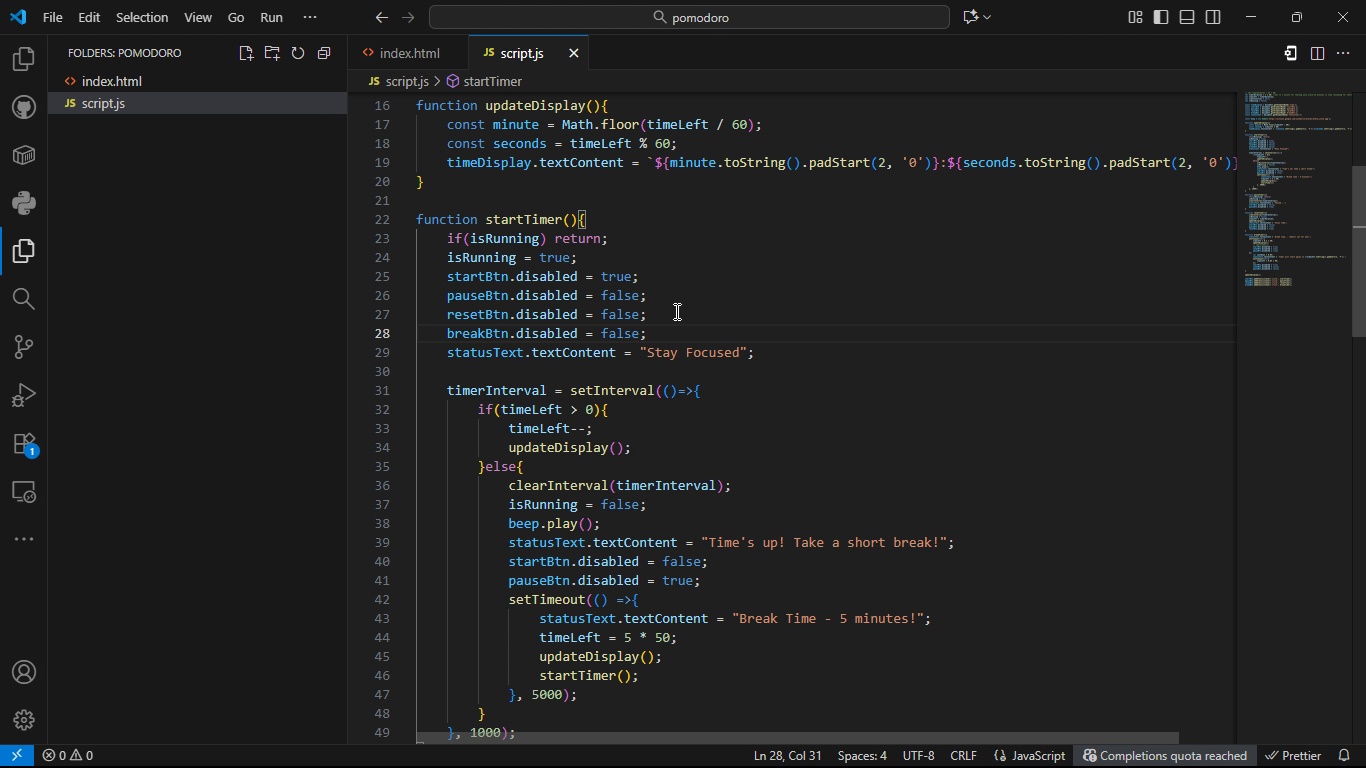 
key(Control+S)
 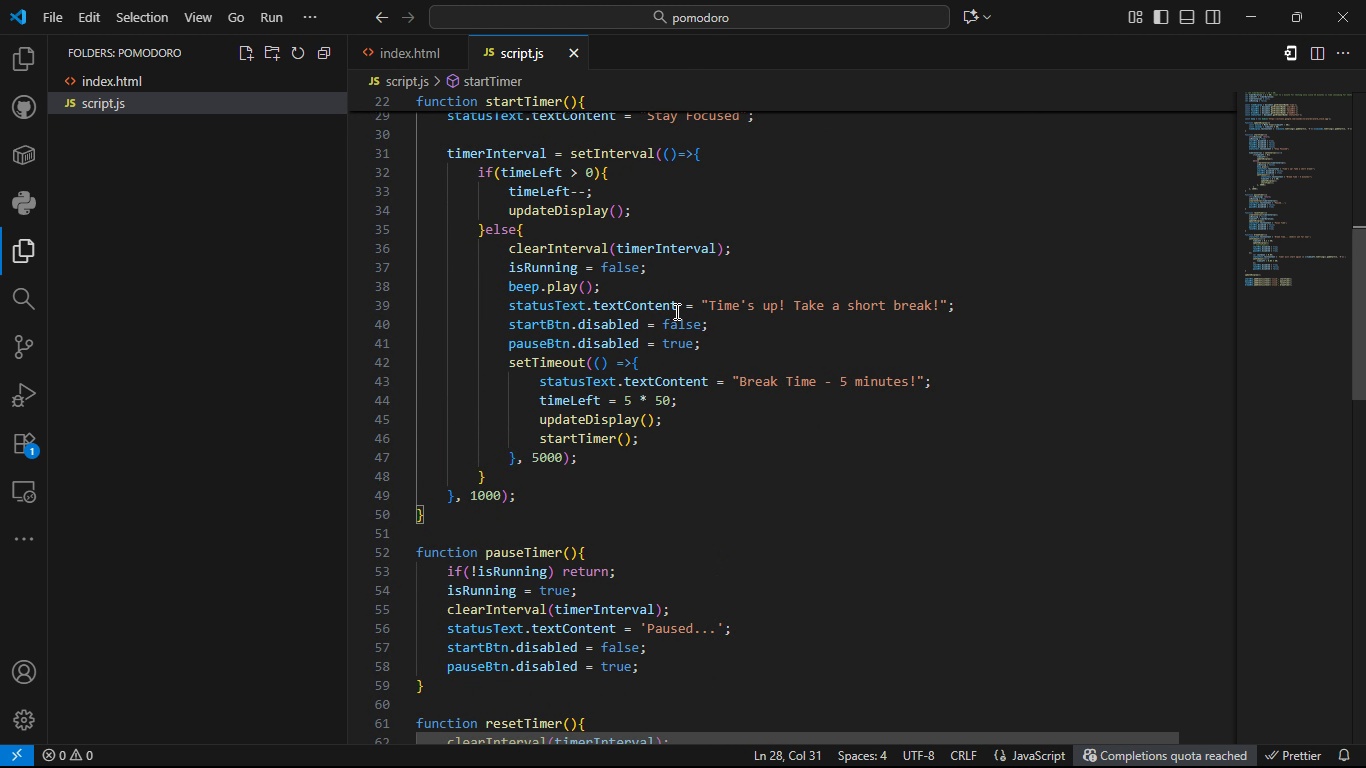 
wait(15.07)
 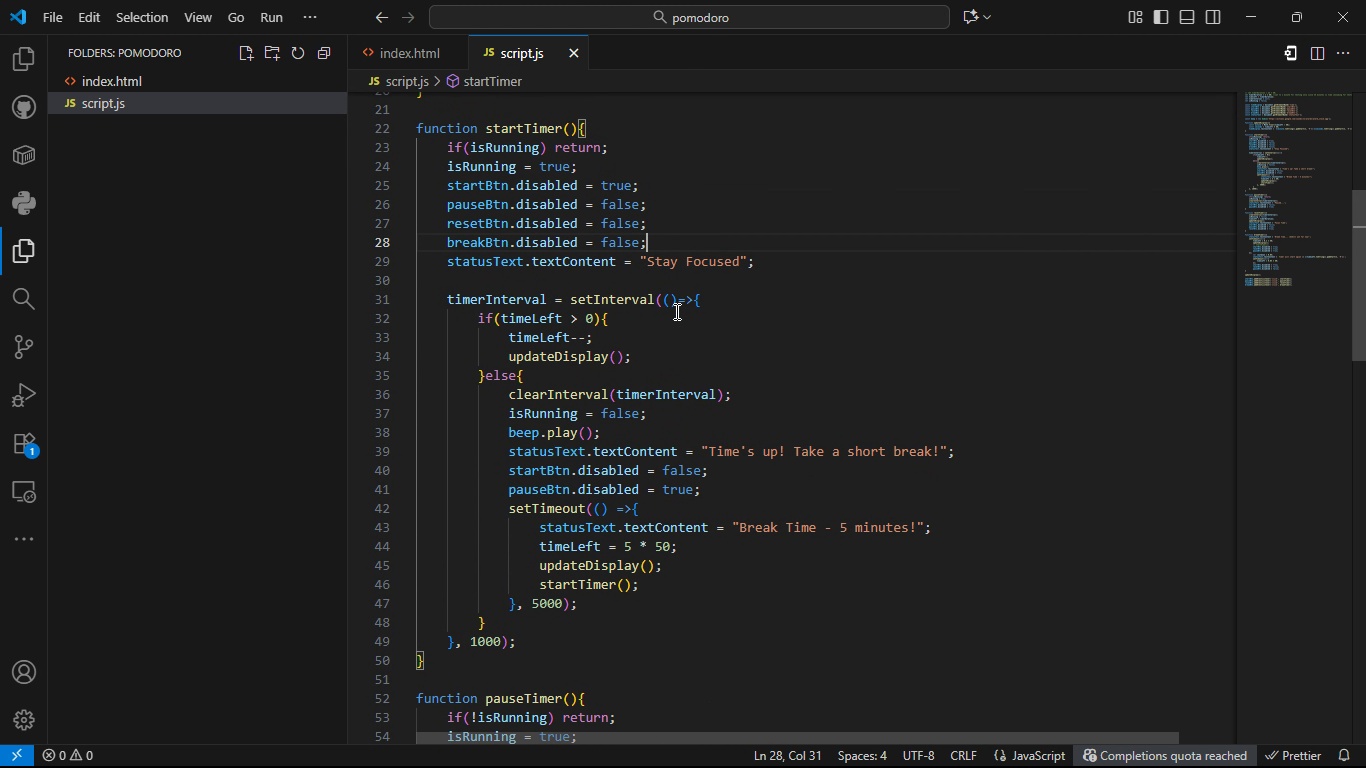 
key(Control+S)
 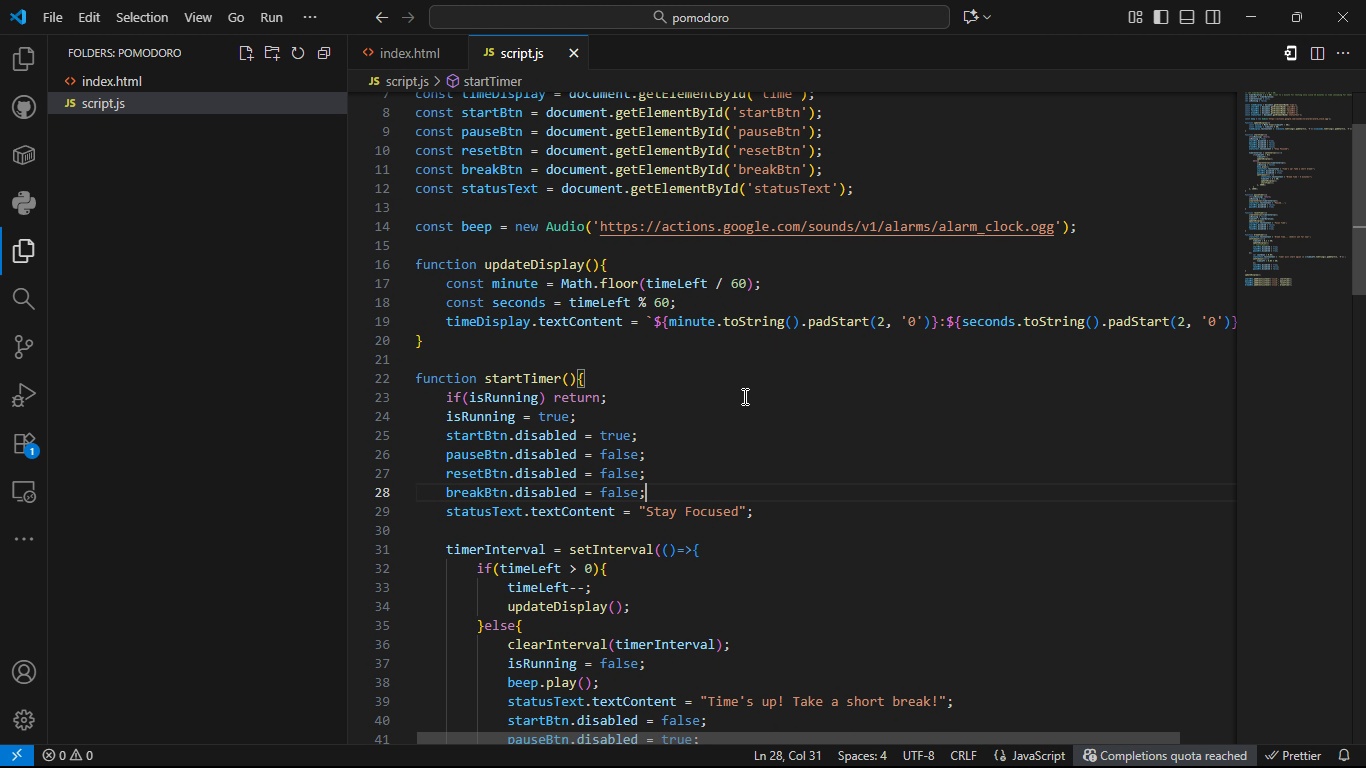 
wait(6.04)
 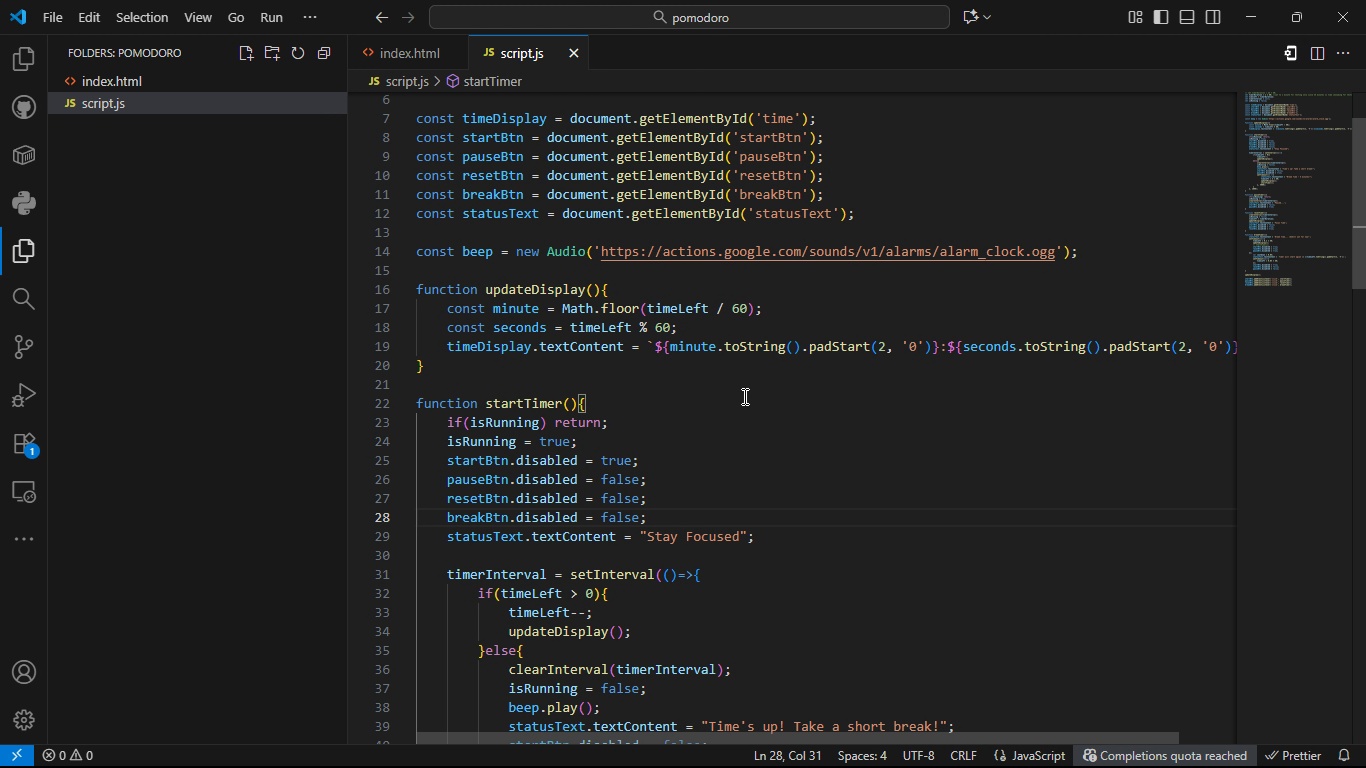 
key(Control+S)
 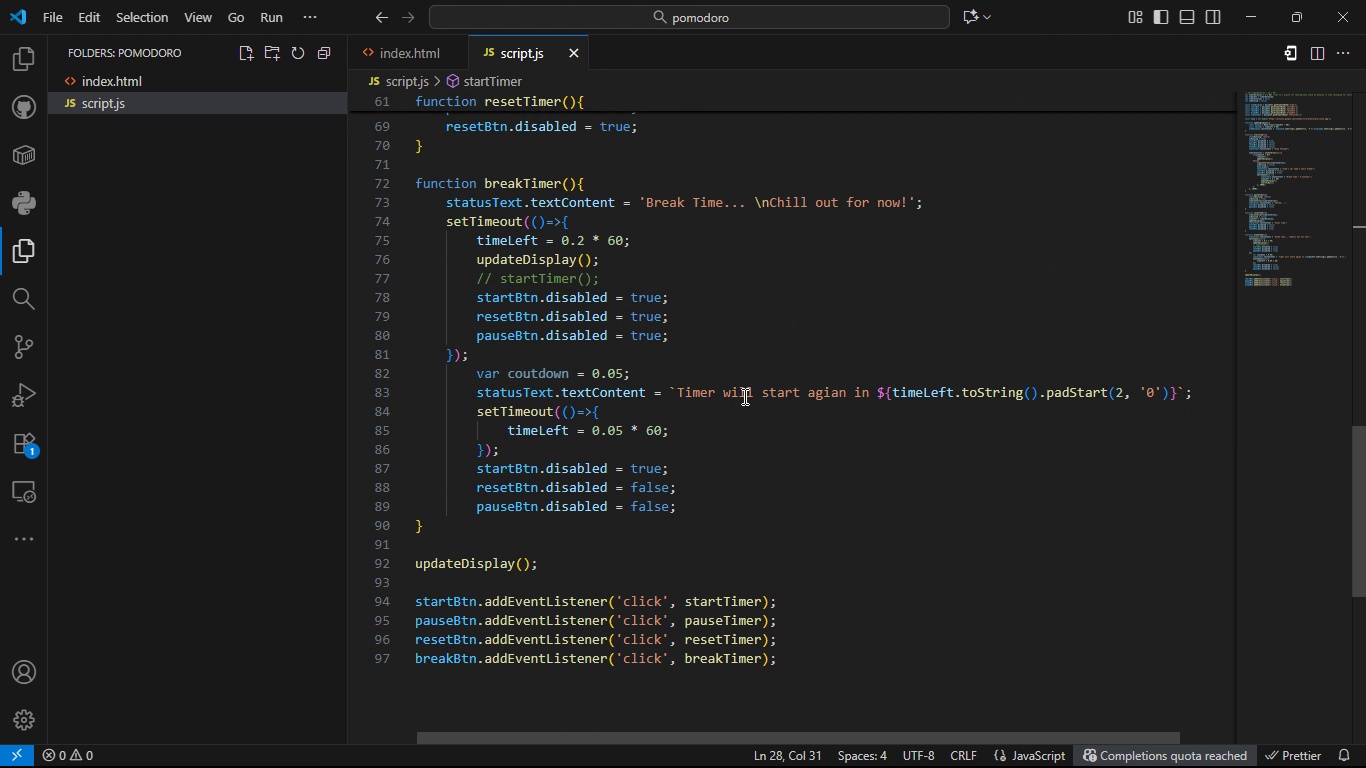 
wait(12.74)
 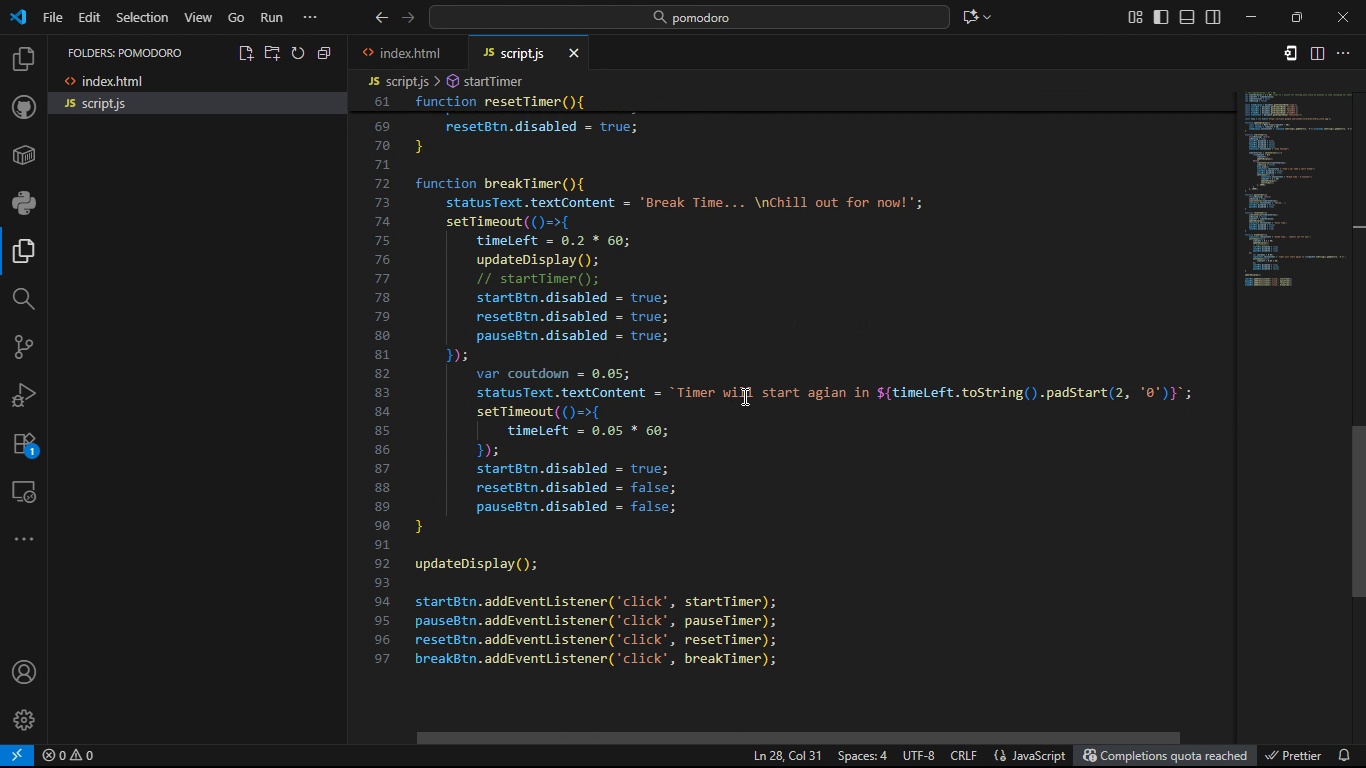 
left_click([681, 374])
 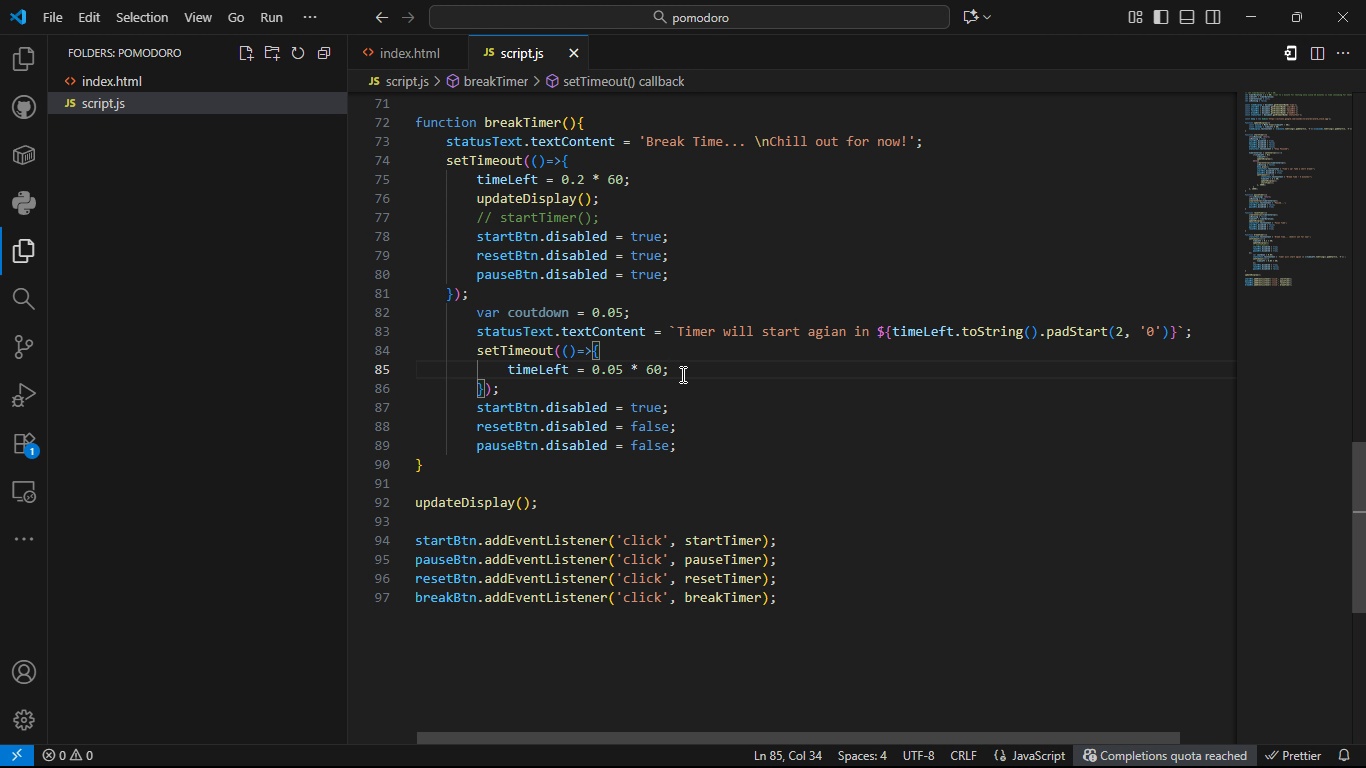 
key(Enter)
 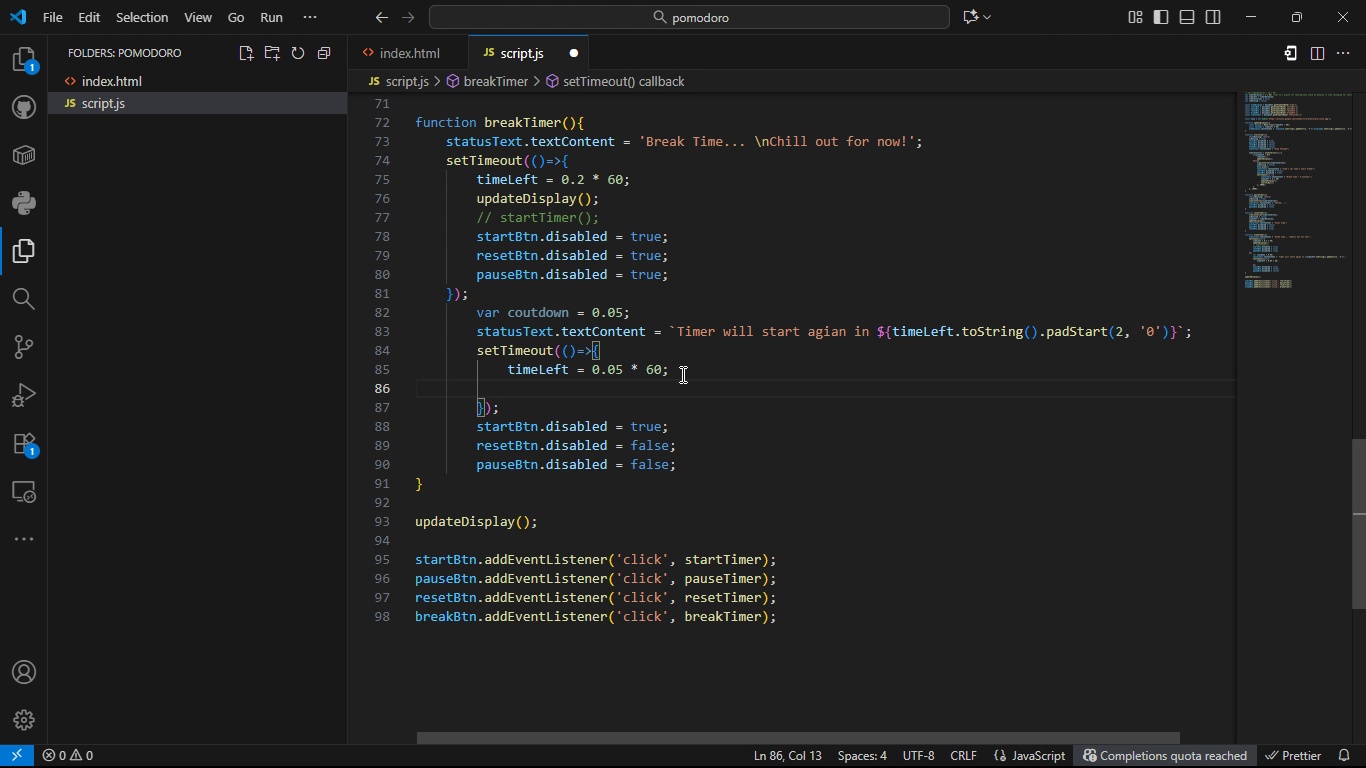 
type(U)
key(Backspace)
type(upd)
key(Tab)
type(()
 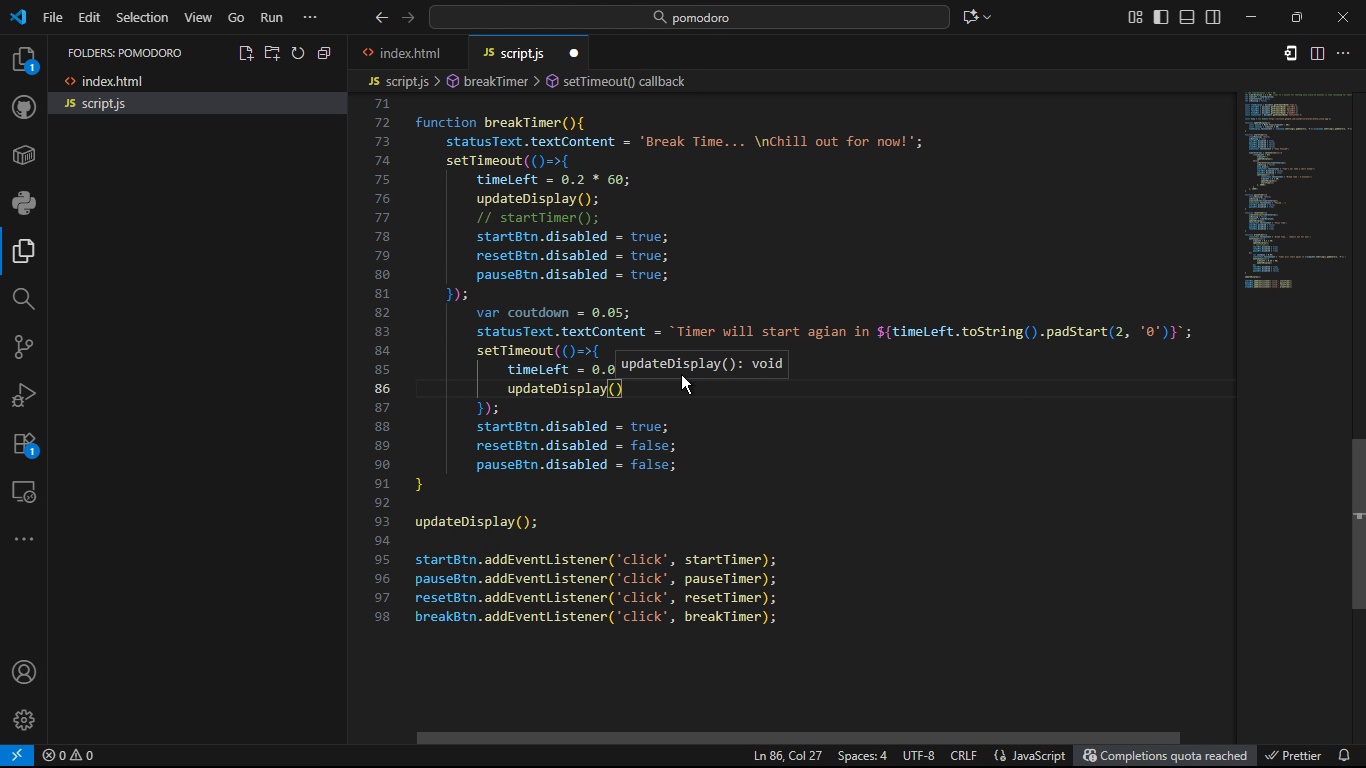 
key(ArrowRight)
 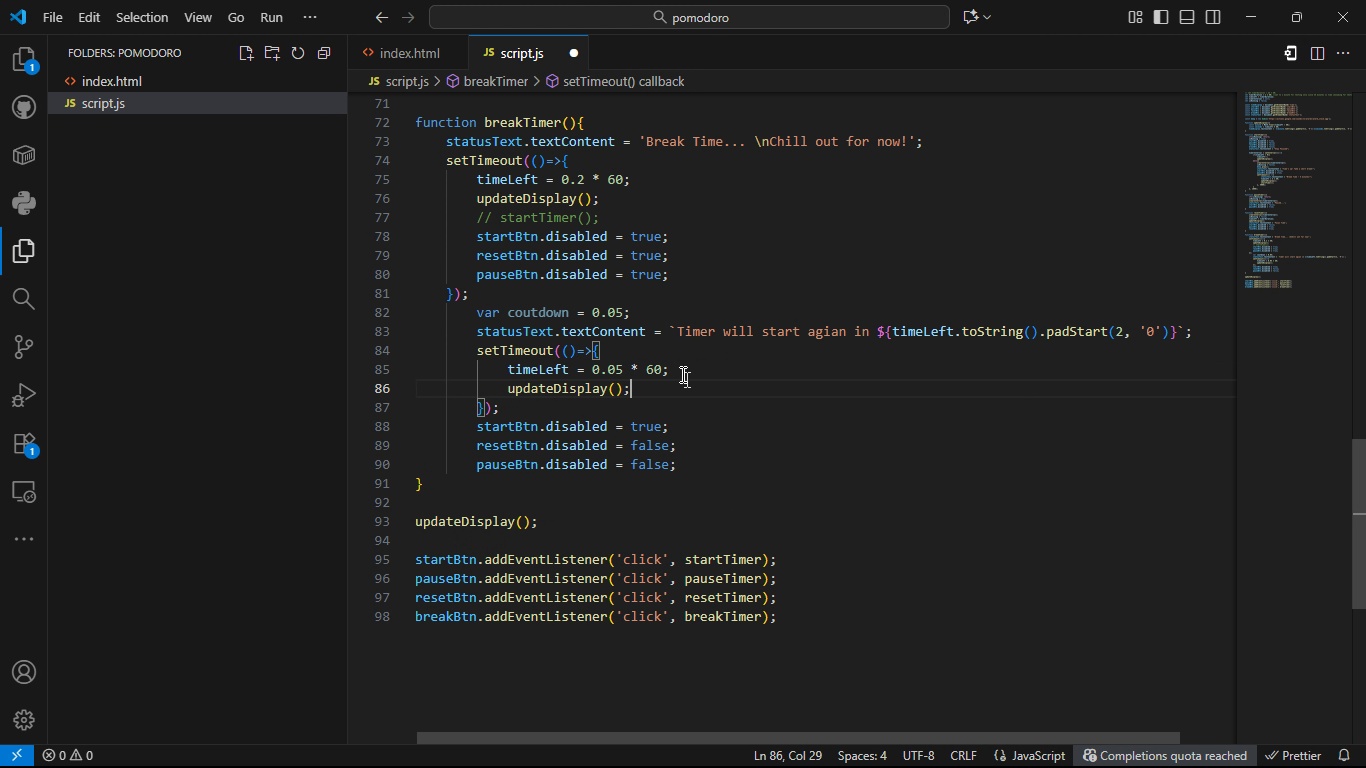 
key(Semicolon)
 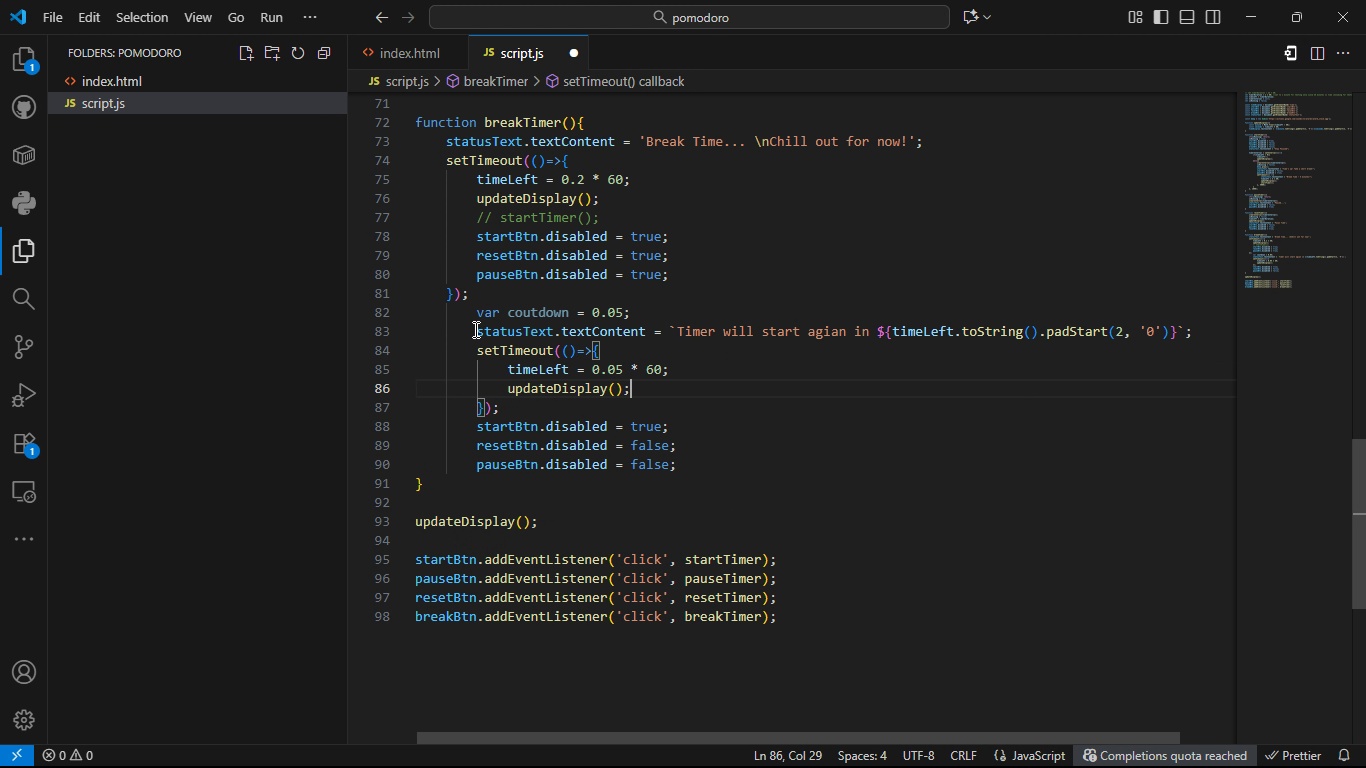 
left_click([474, 329])
 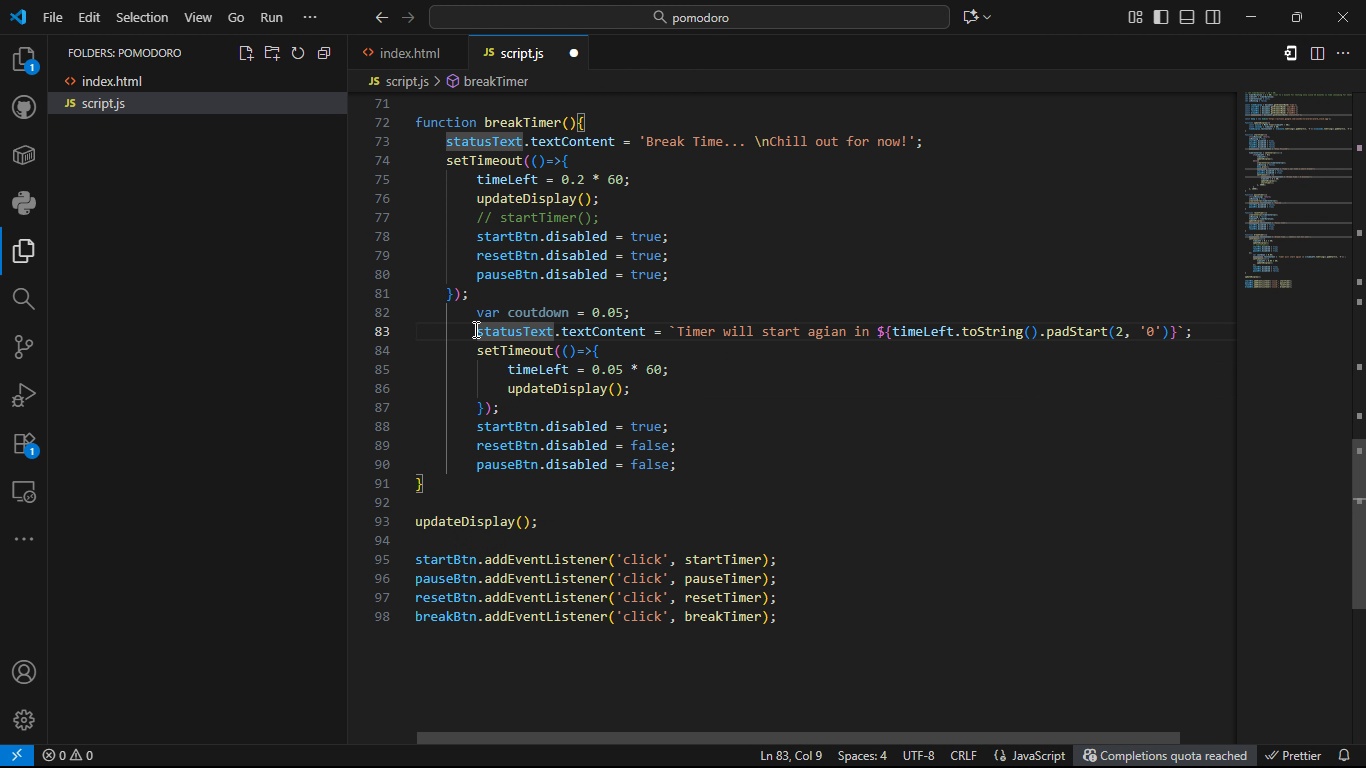 
key(Control+S)
 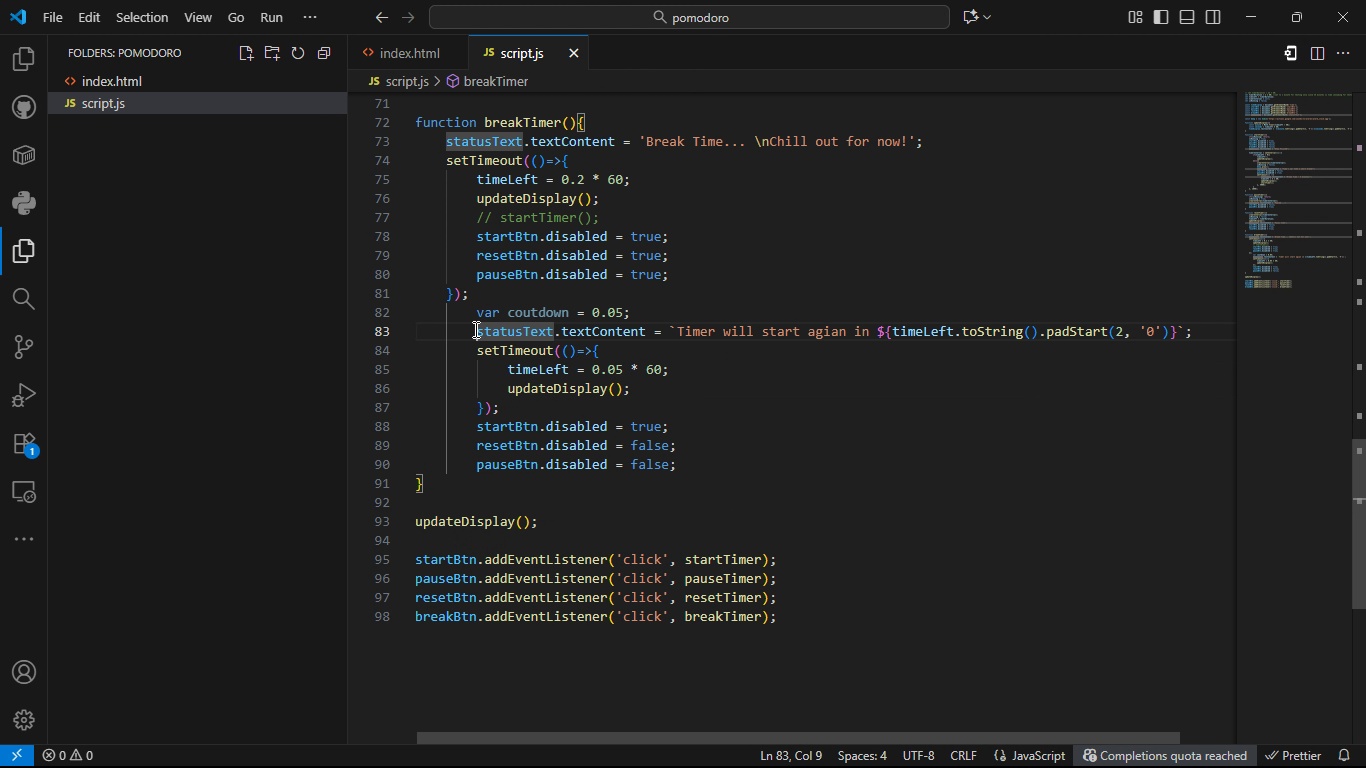 
key(Control+S)
 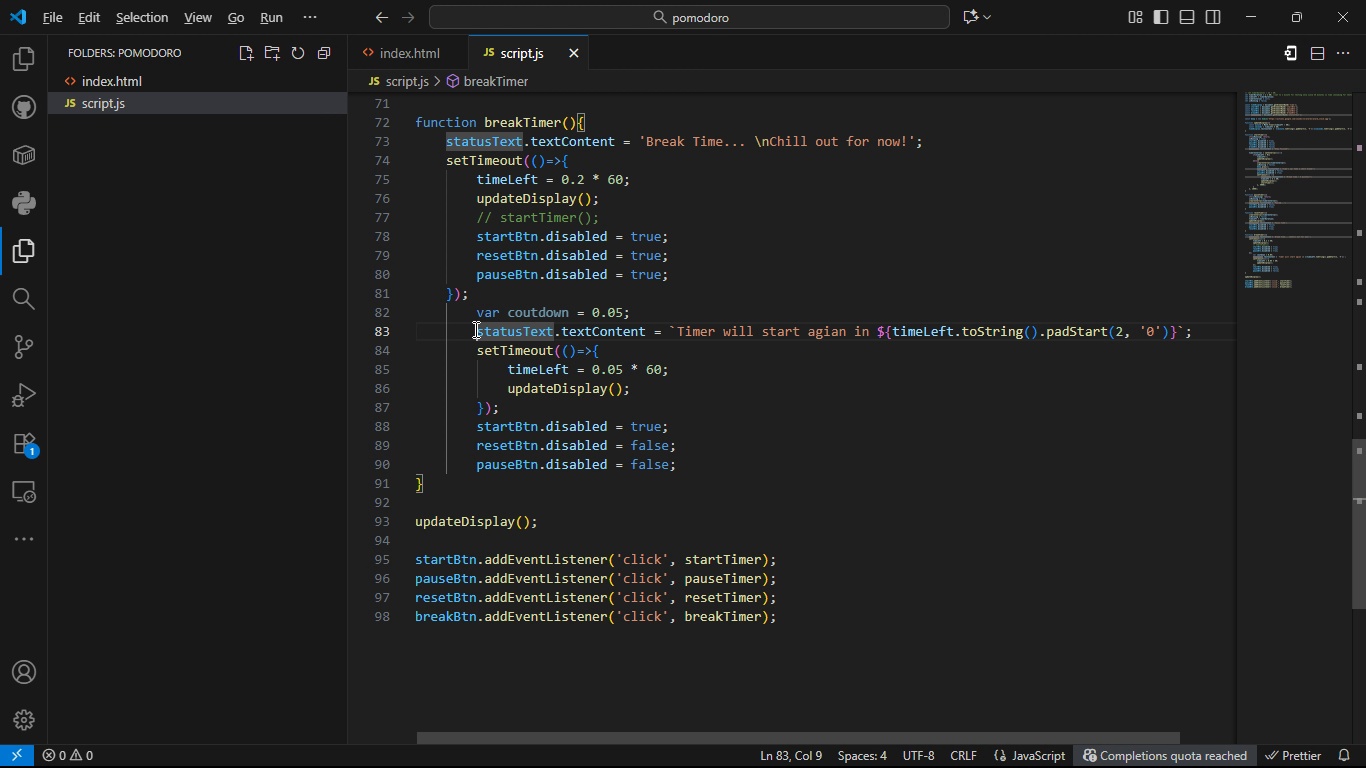 
key(Alt+Tab)